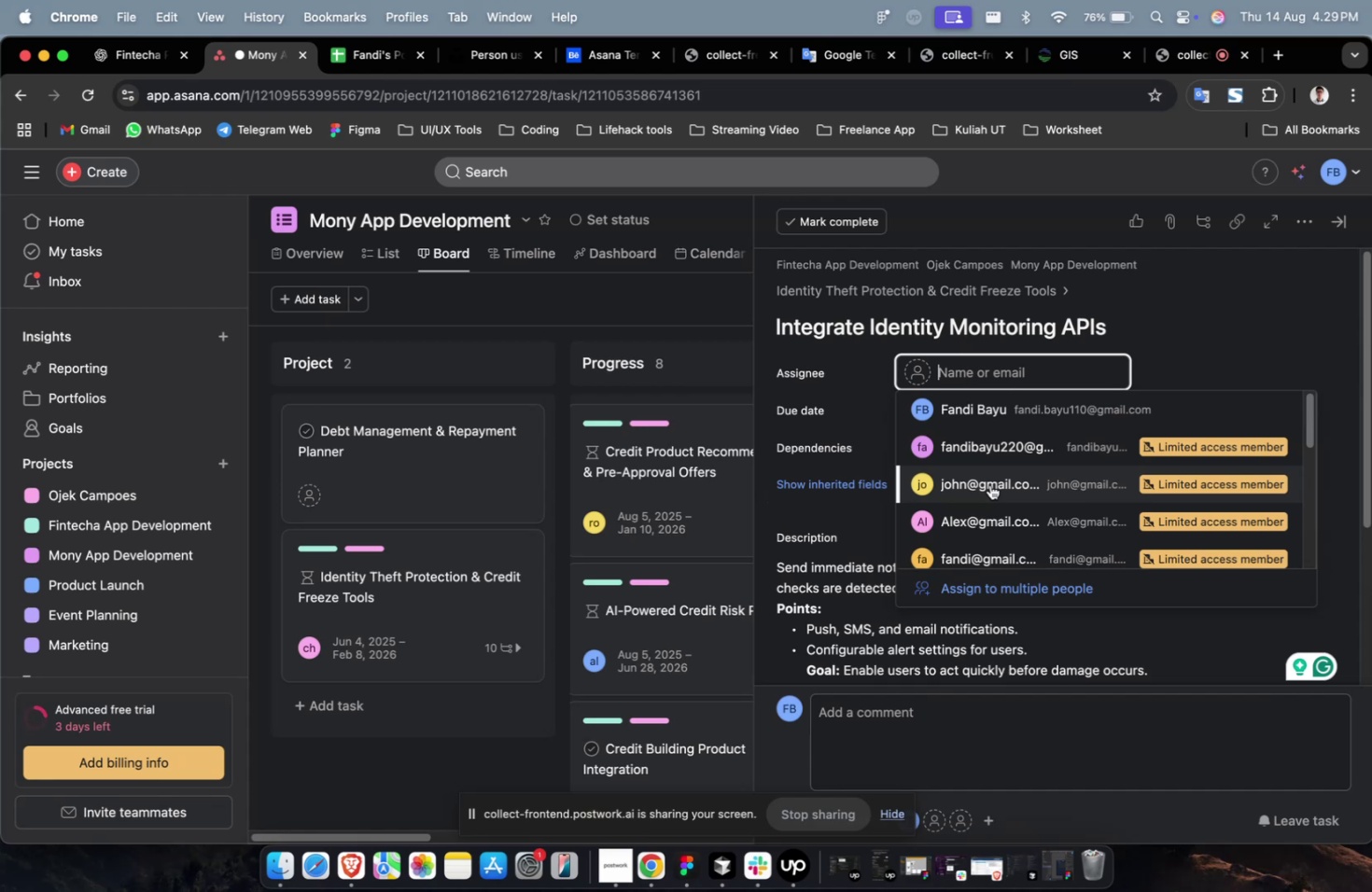 
triple_click([989, 484])
 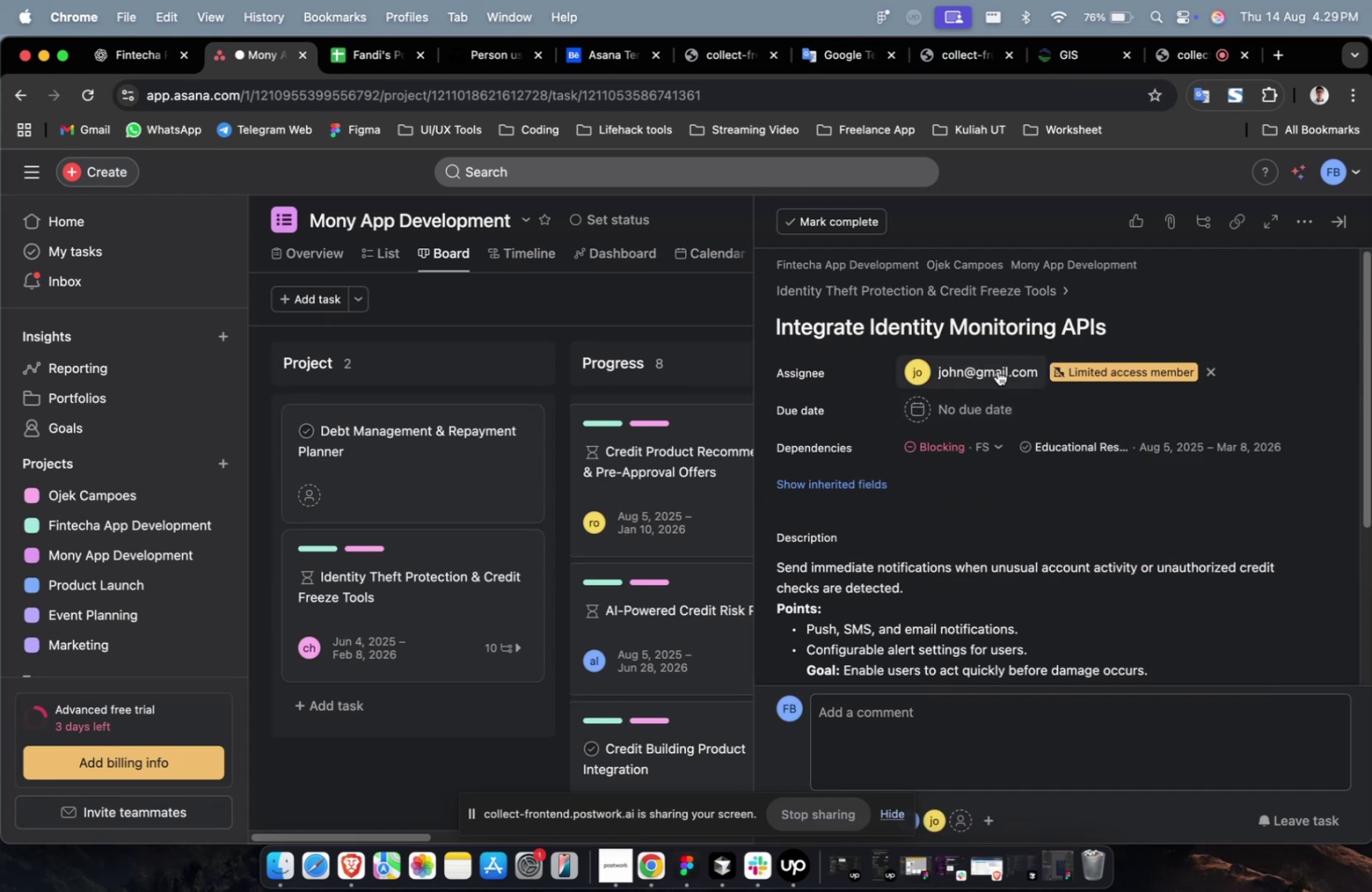 
triple_click([997, 370])
 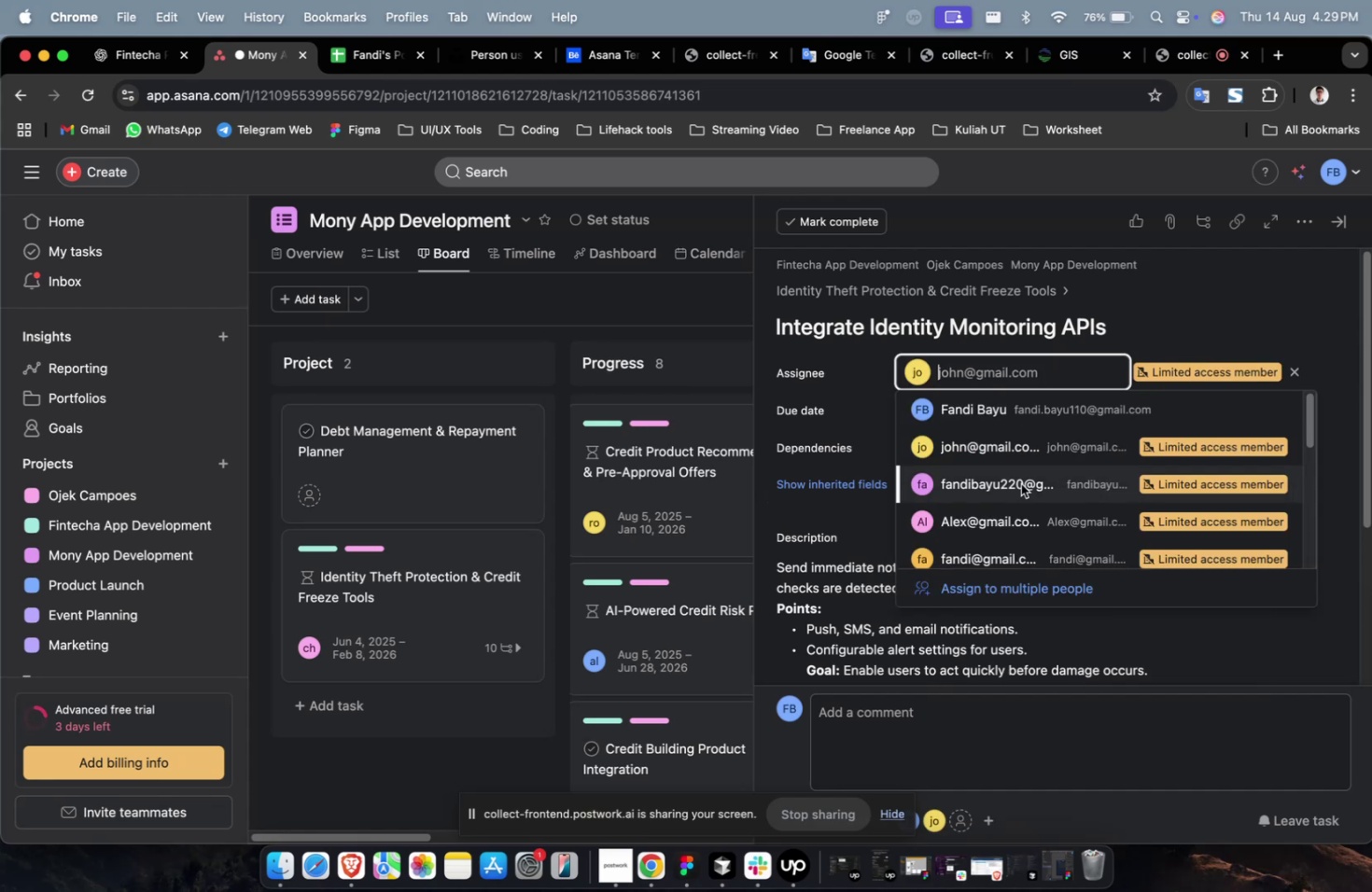 
scroll: coordinate [1020, 485], scroll_direction: down, amount: 4.0
 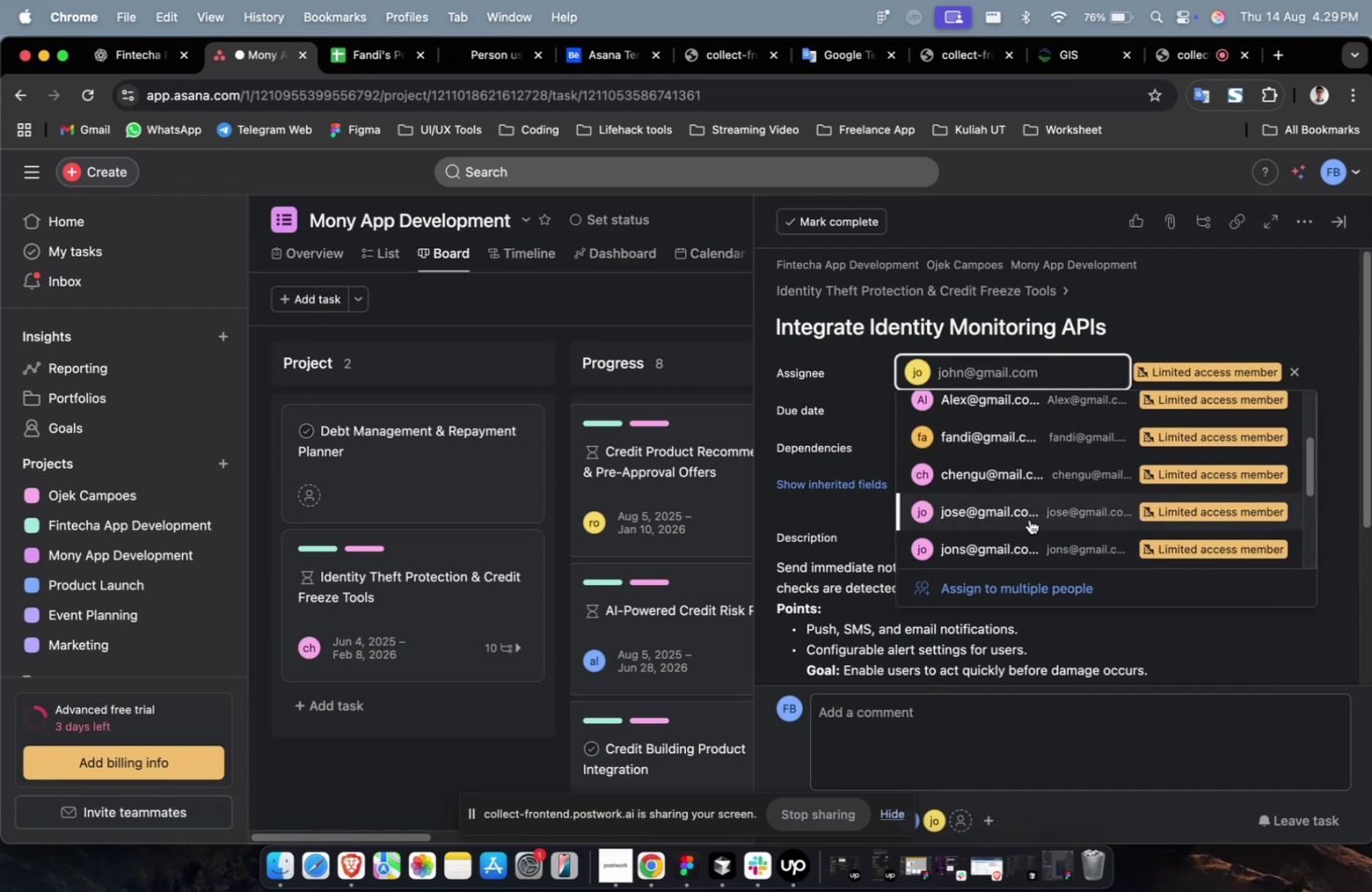 
left_click([1029, 519])
 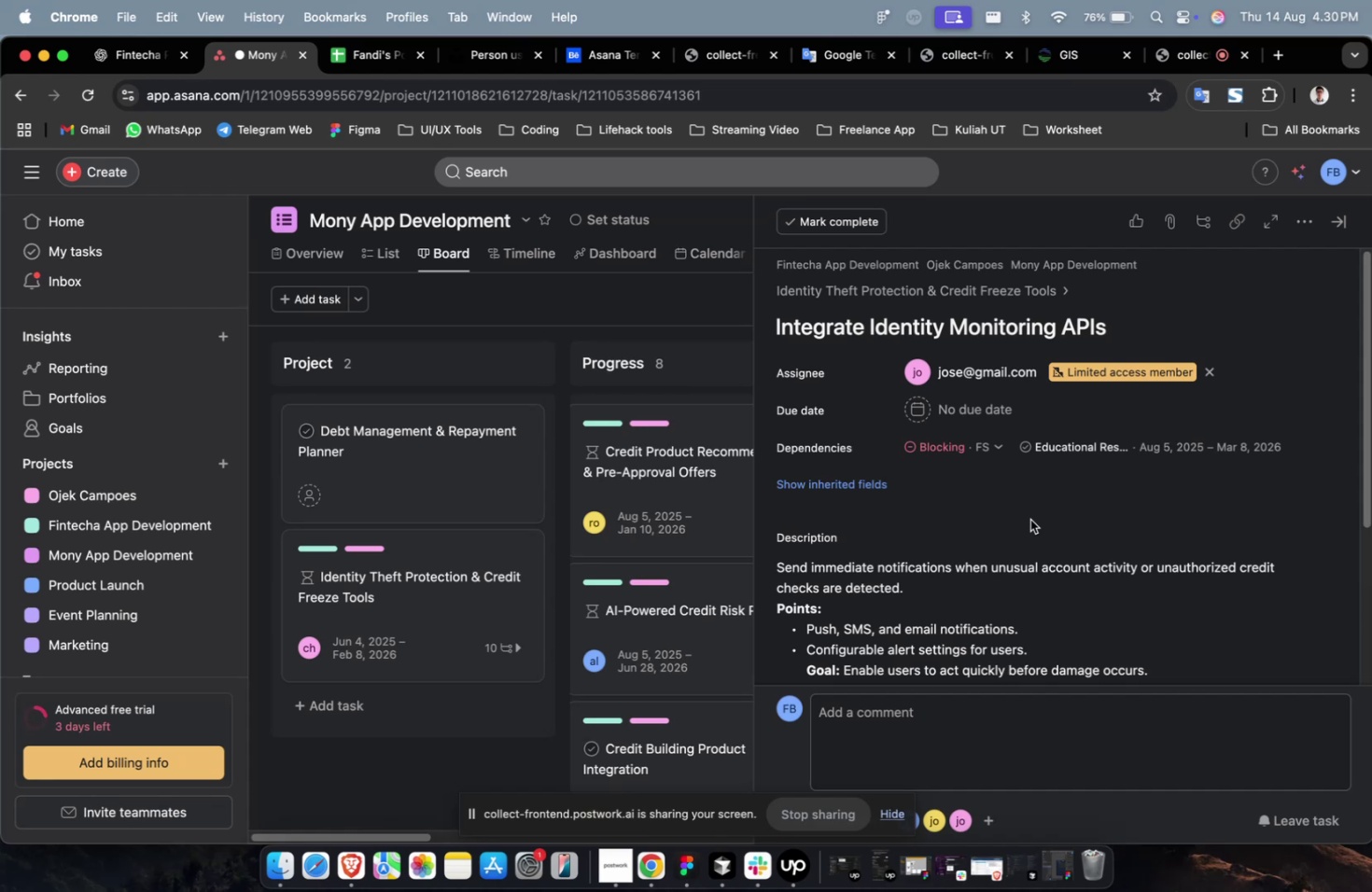 
wait(36.97)
 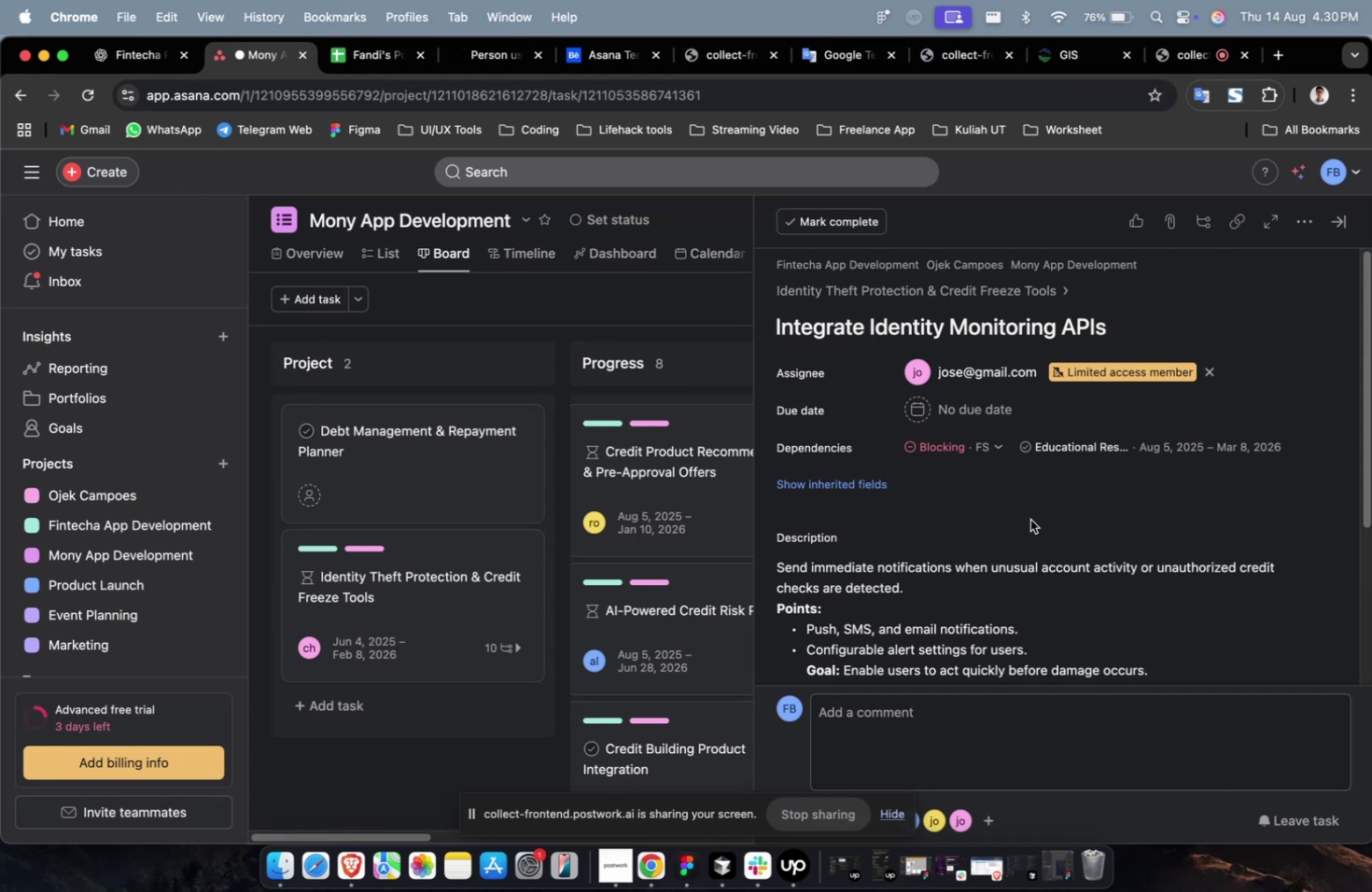 
left_click([951, 419])
 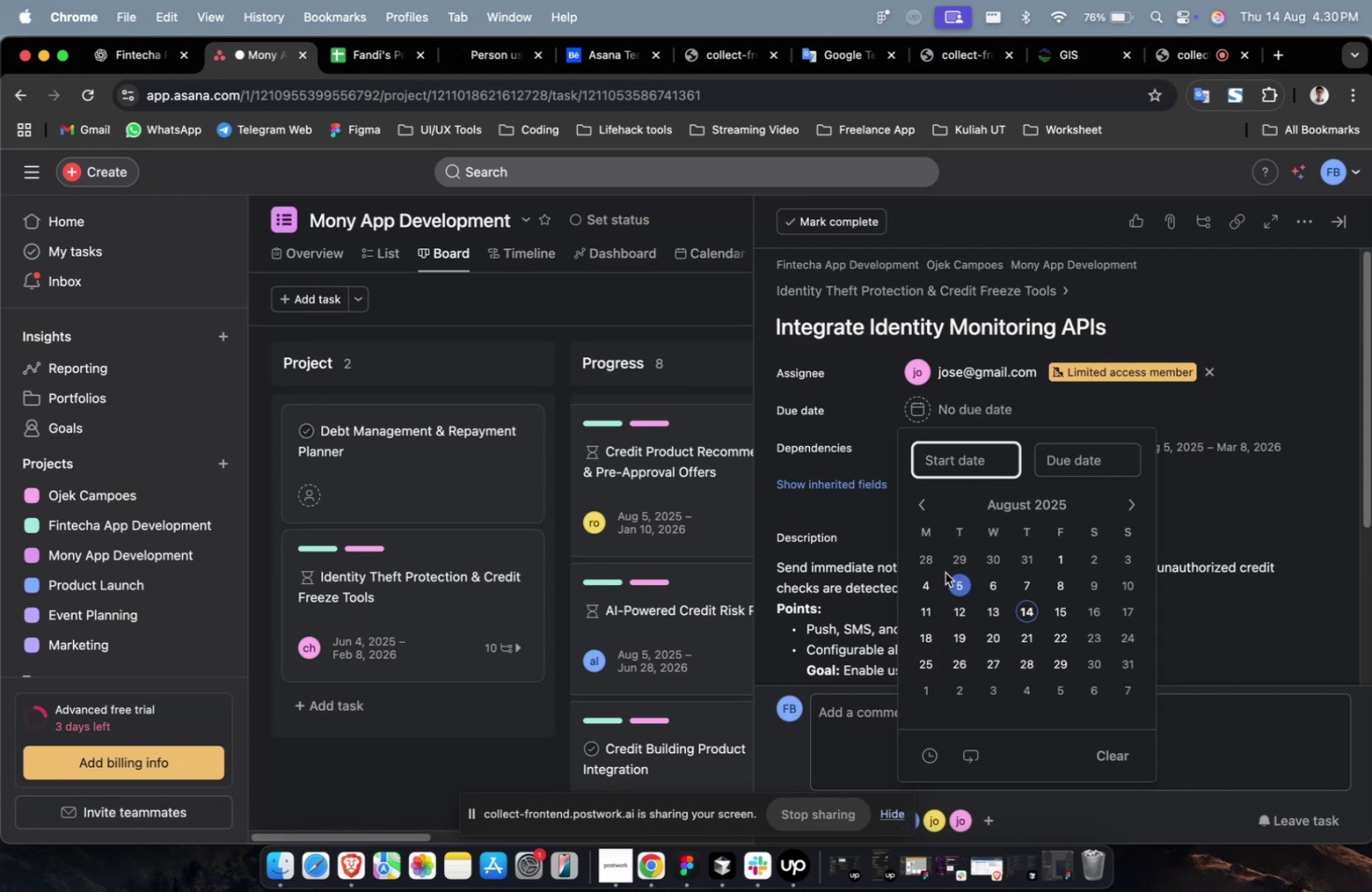 
left_click([951, 566])
 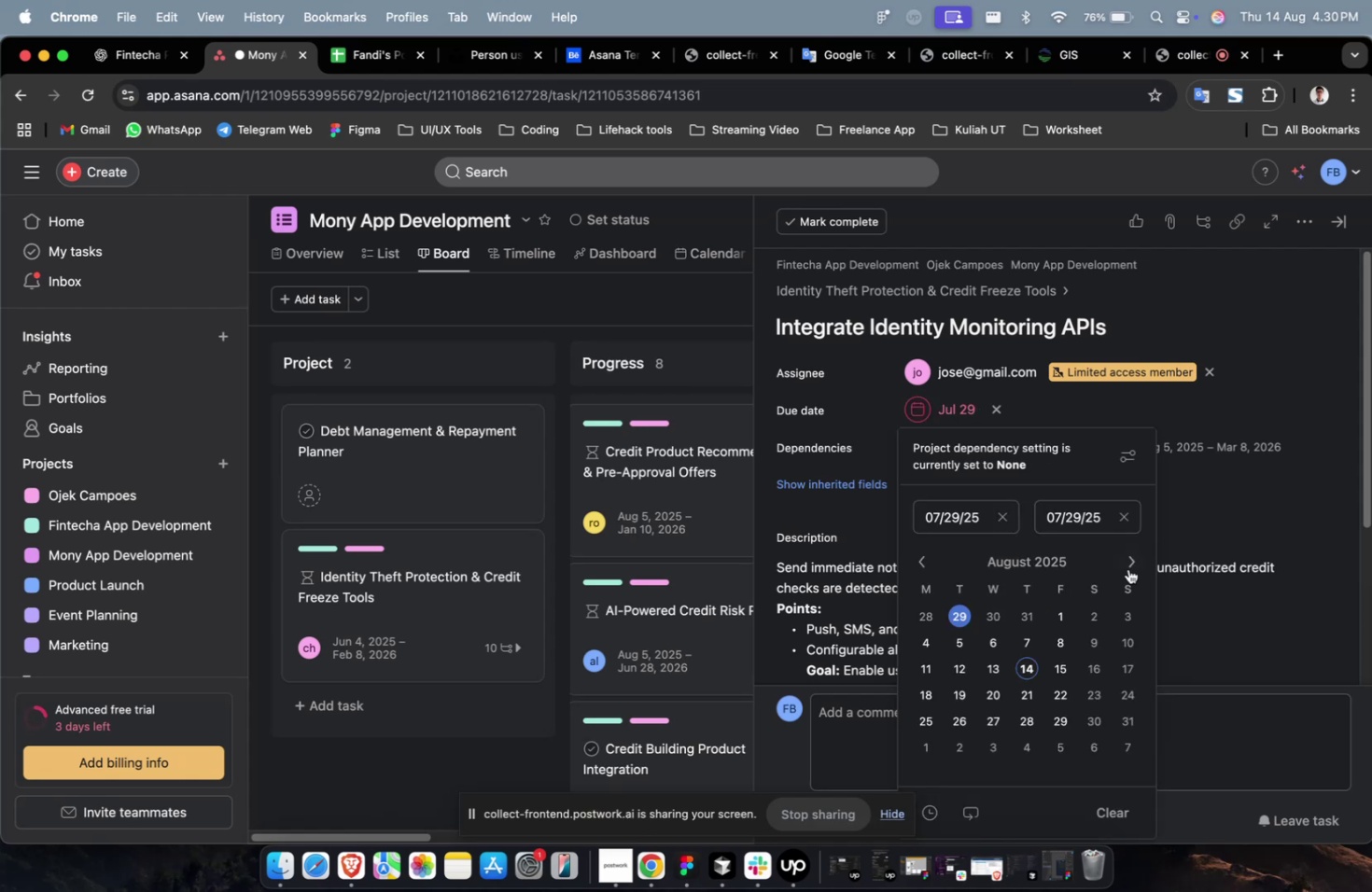 
double_click([1128, 569])
 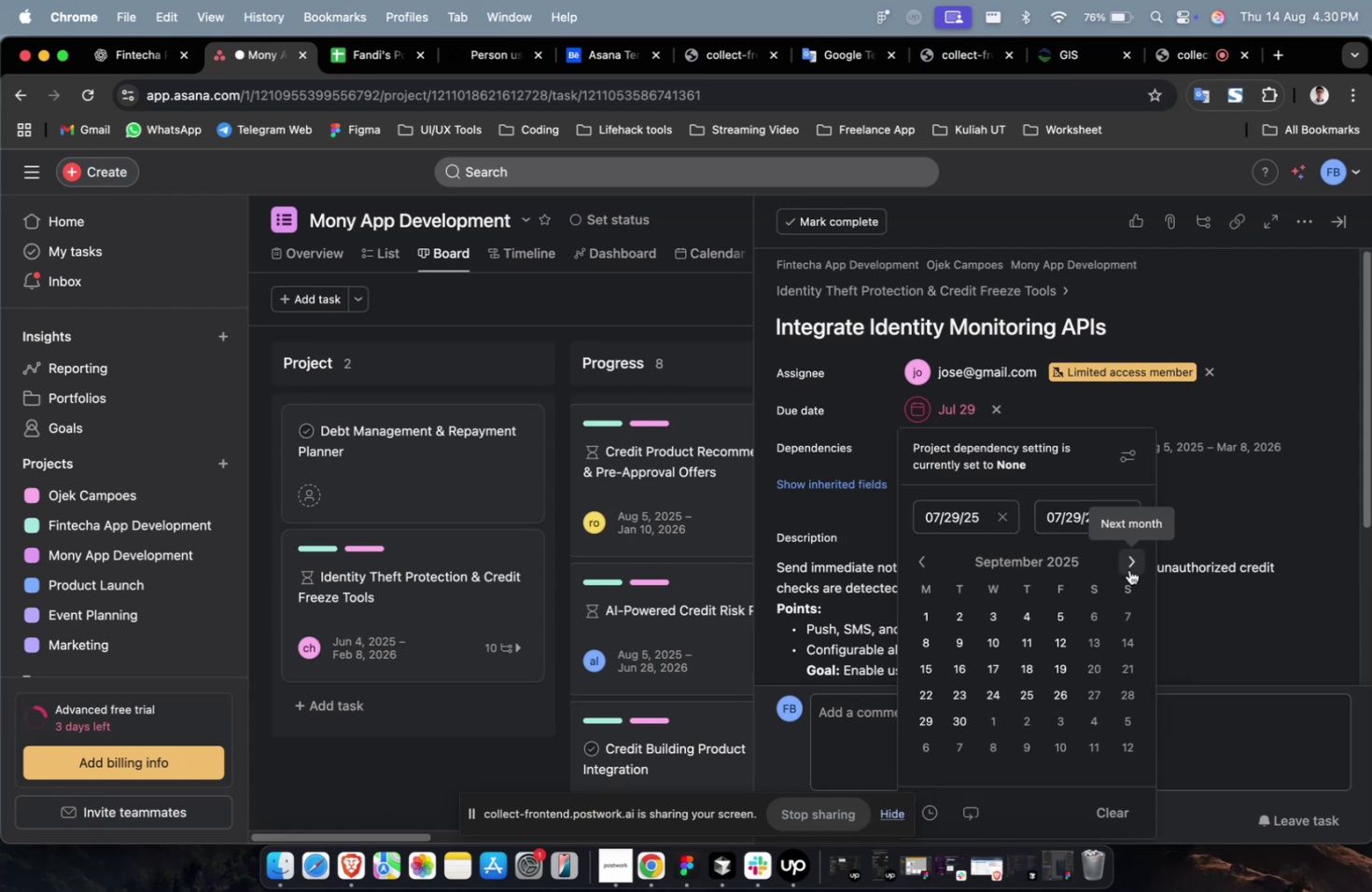 
triple_click([1128, 569])
 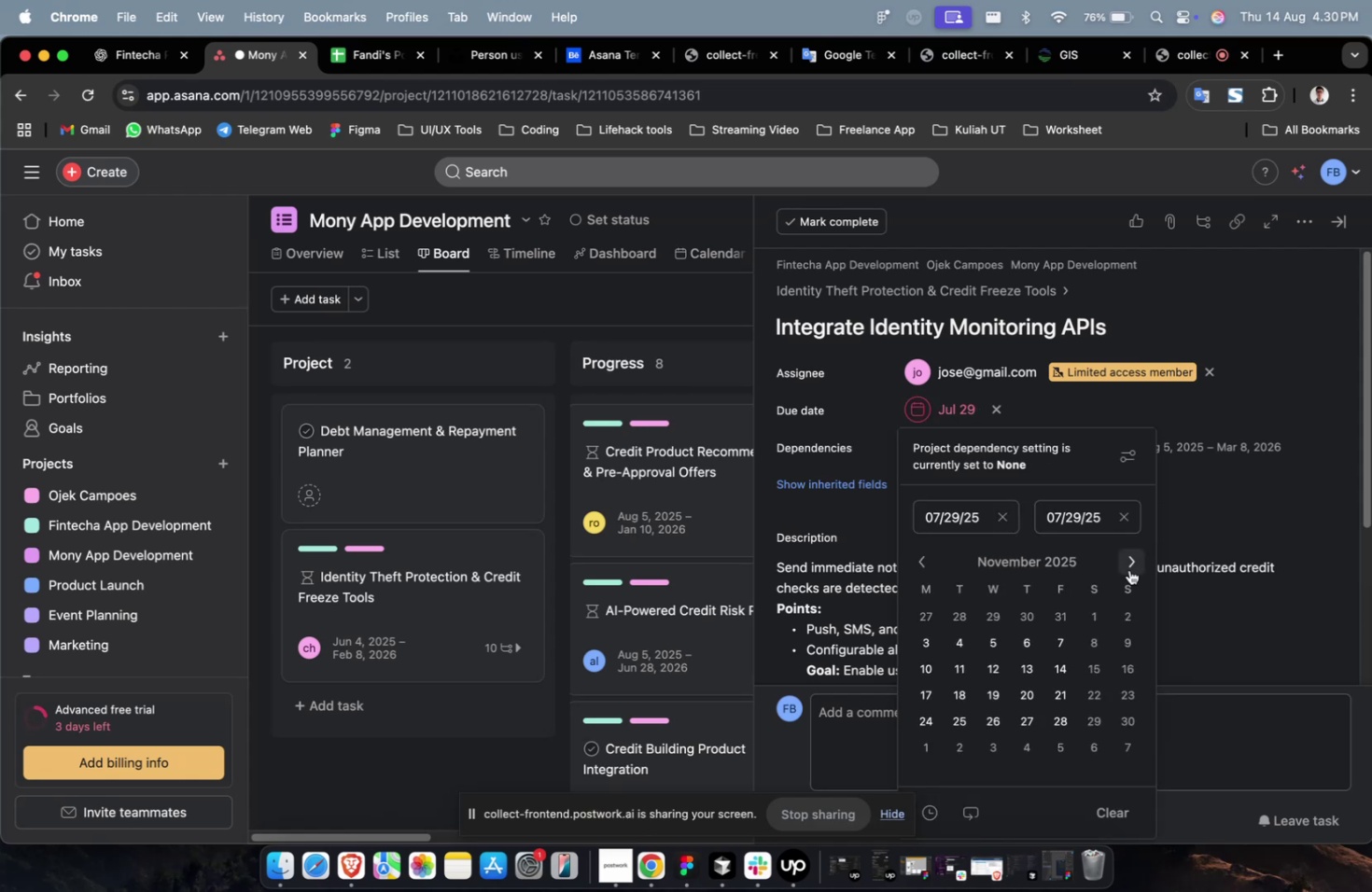 
triple_click([1128, 569])
 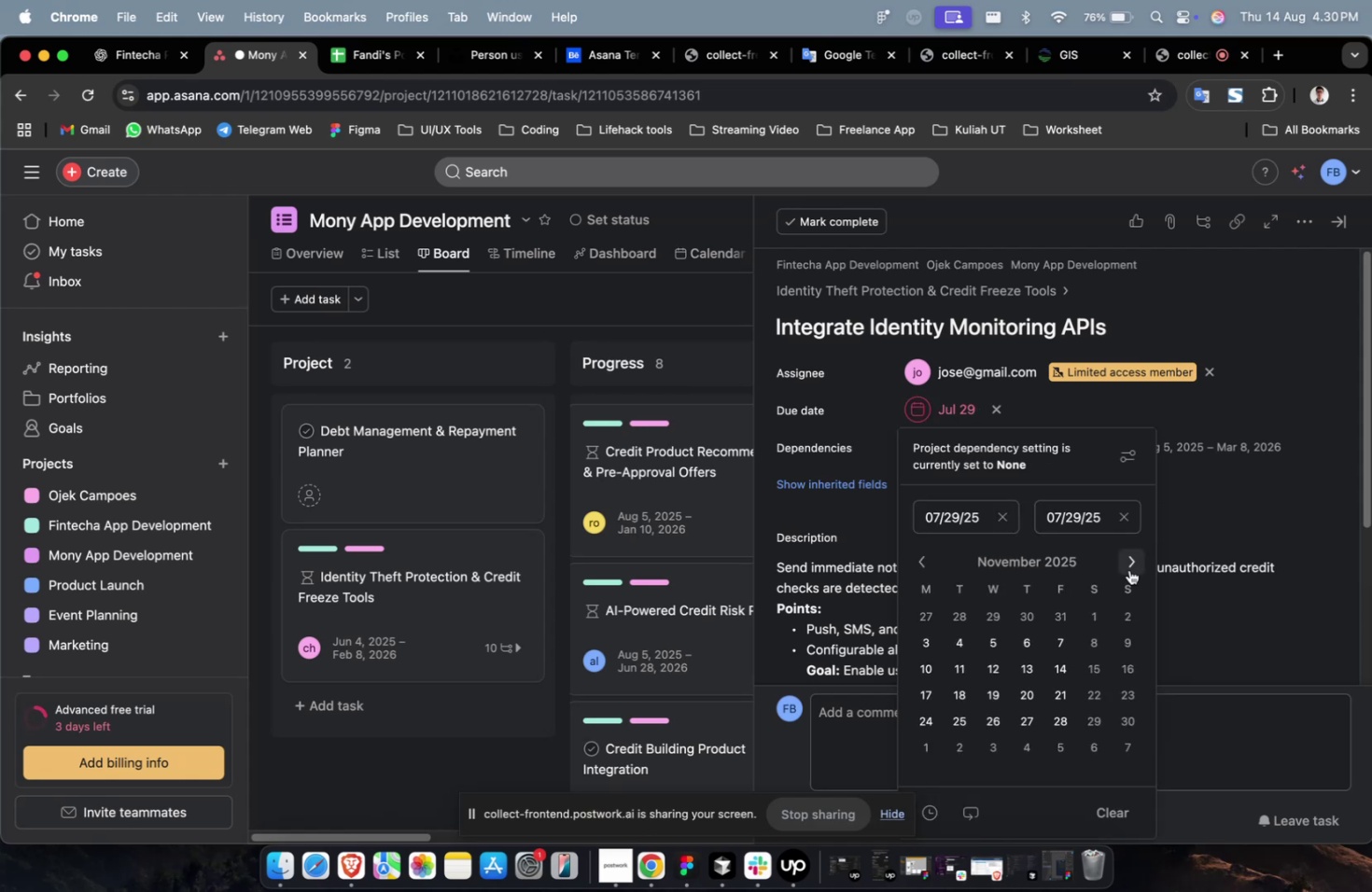 
triple_click([1128, 569])
 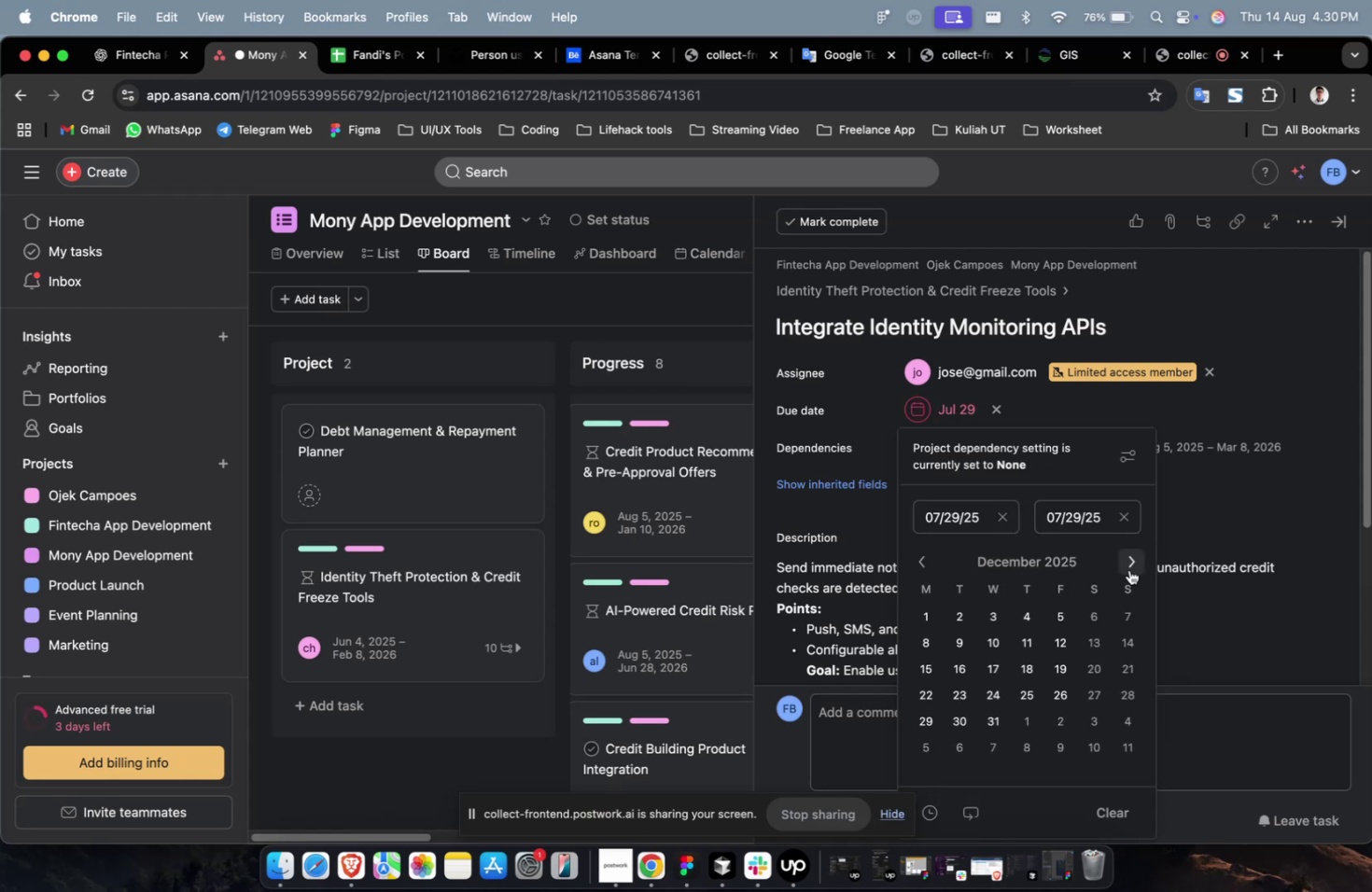 
triple_click([1128, 569])
 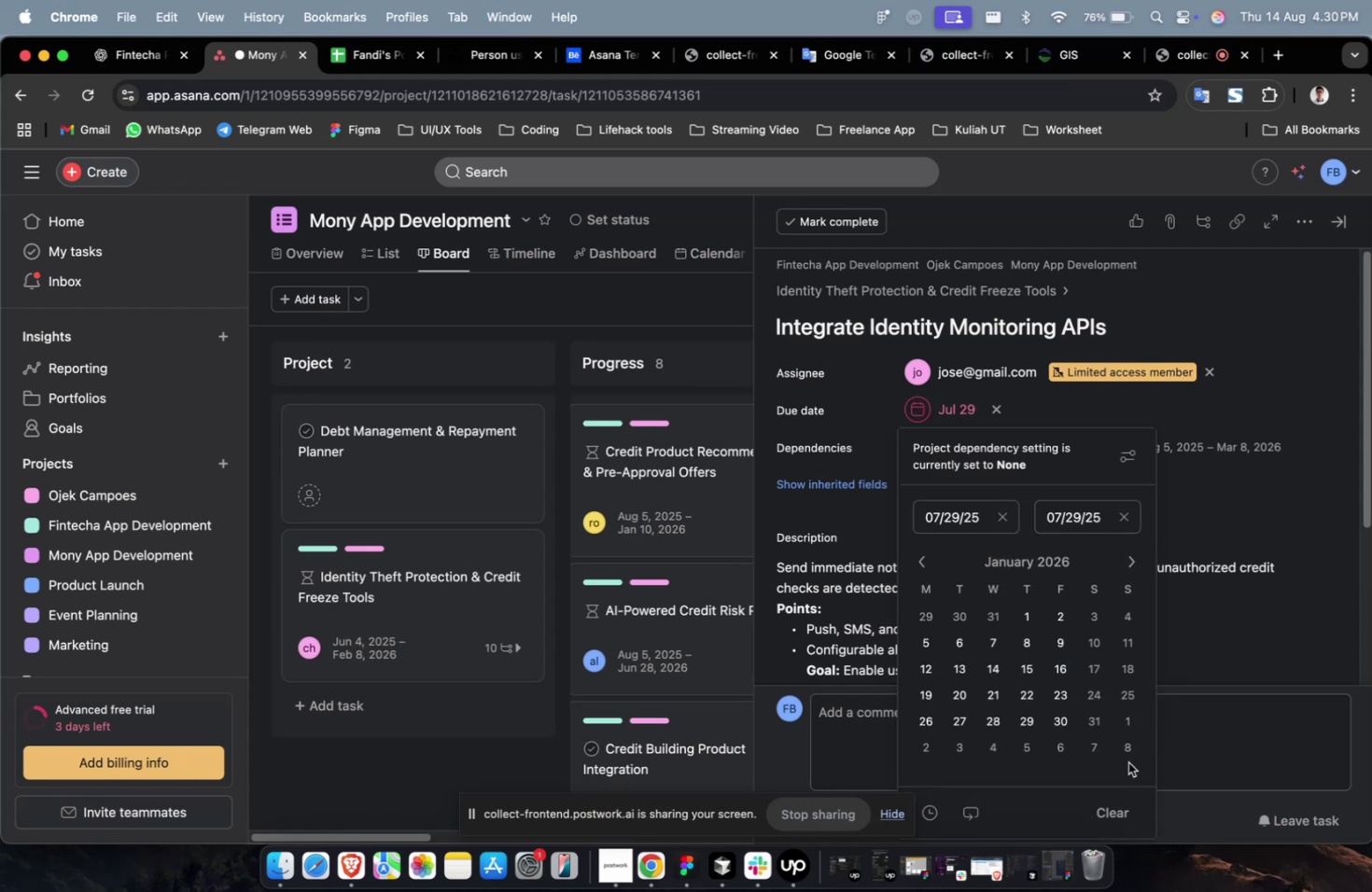 
left_click([1129, 758])
 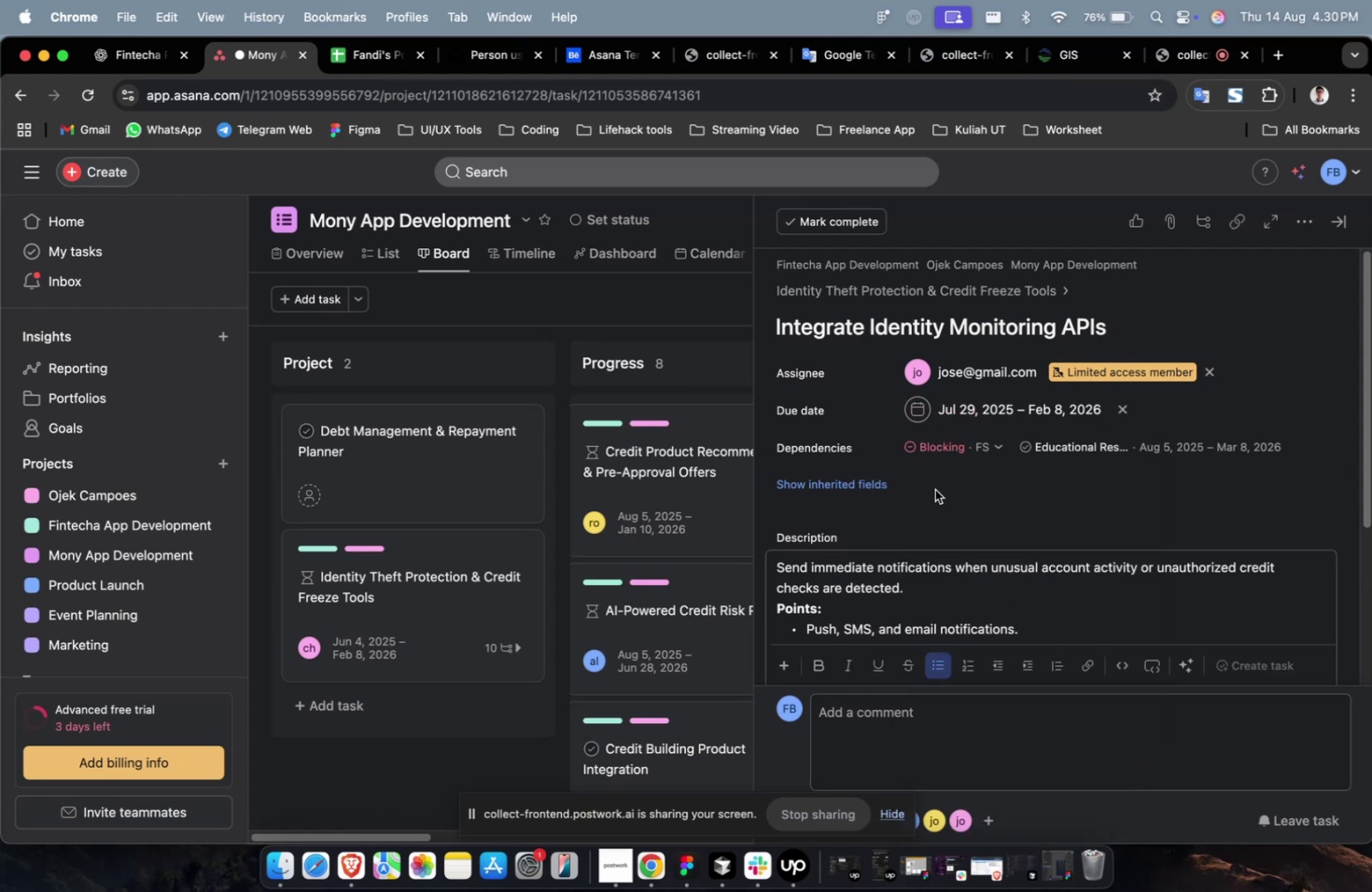 
triple_click([867, 482])
 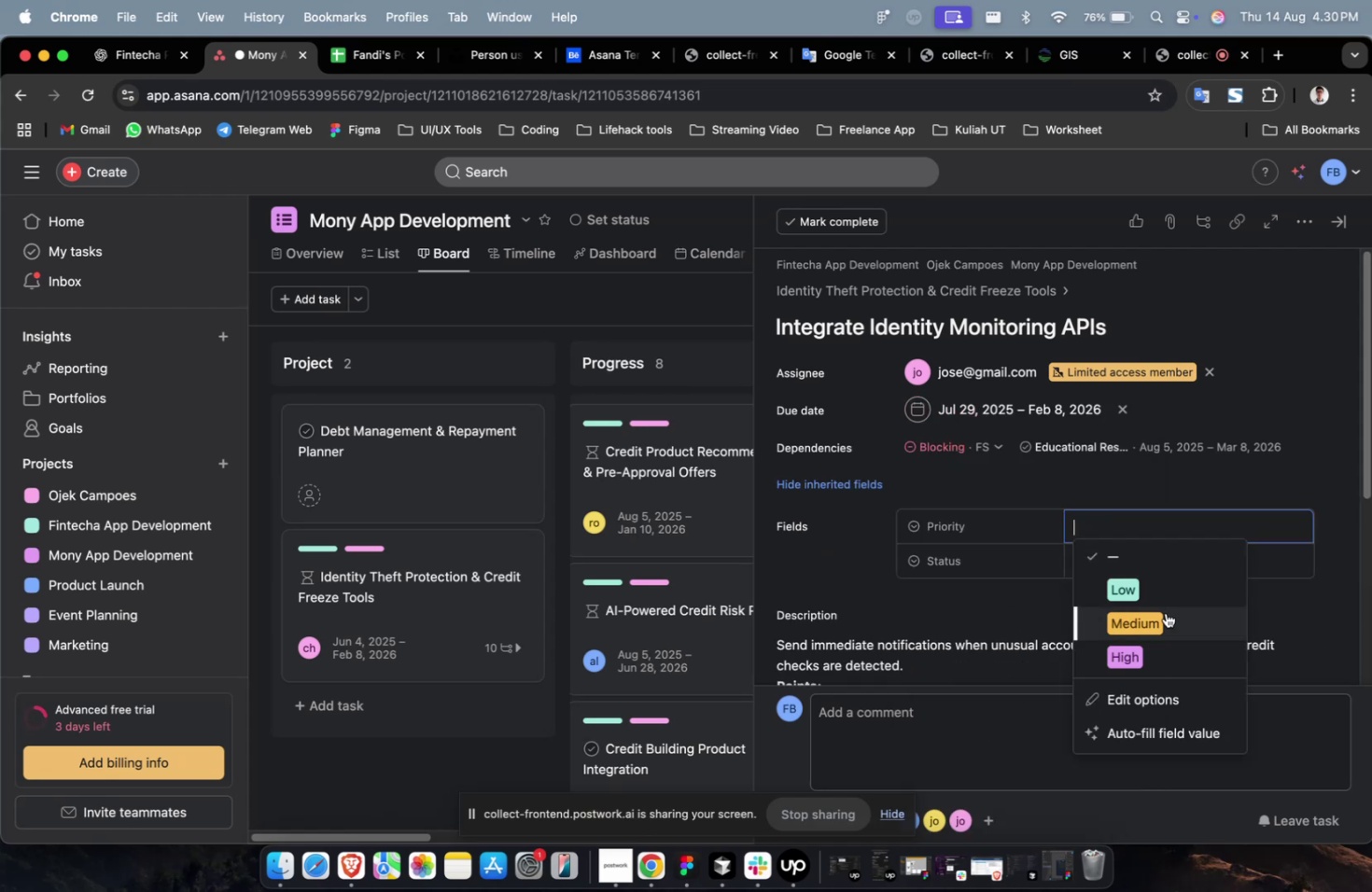 
triple_click([1163, 628])
 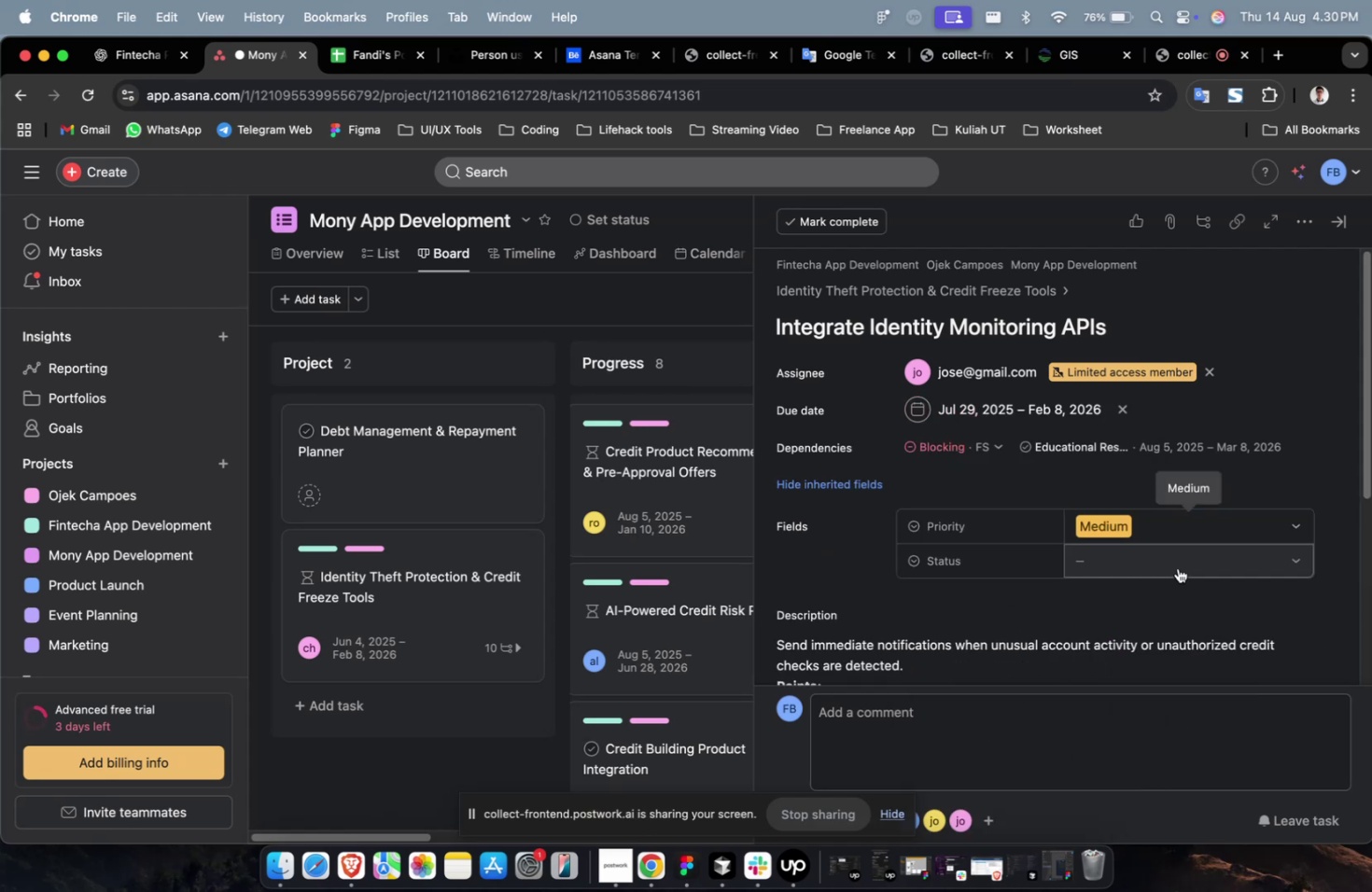 
triple_click([1177, 567])
 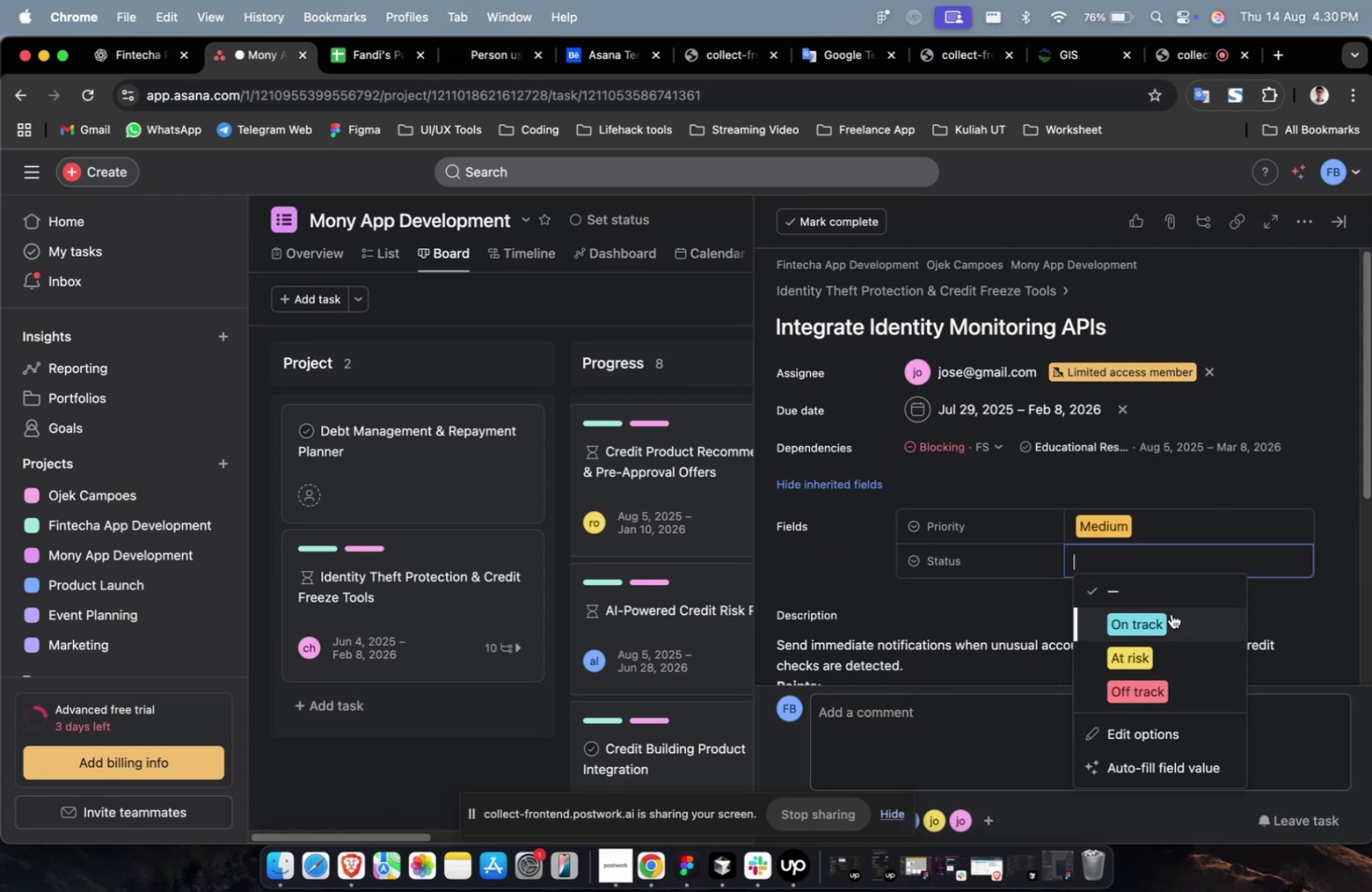 
triple_click([1170, 613])
 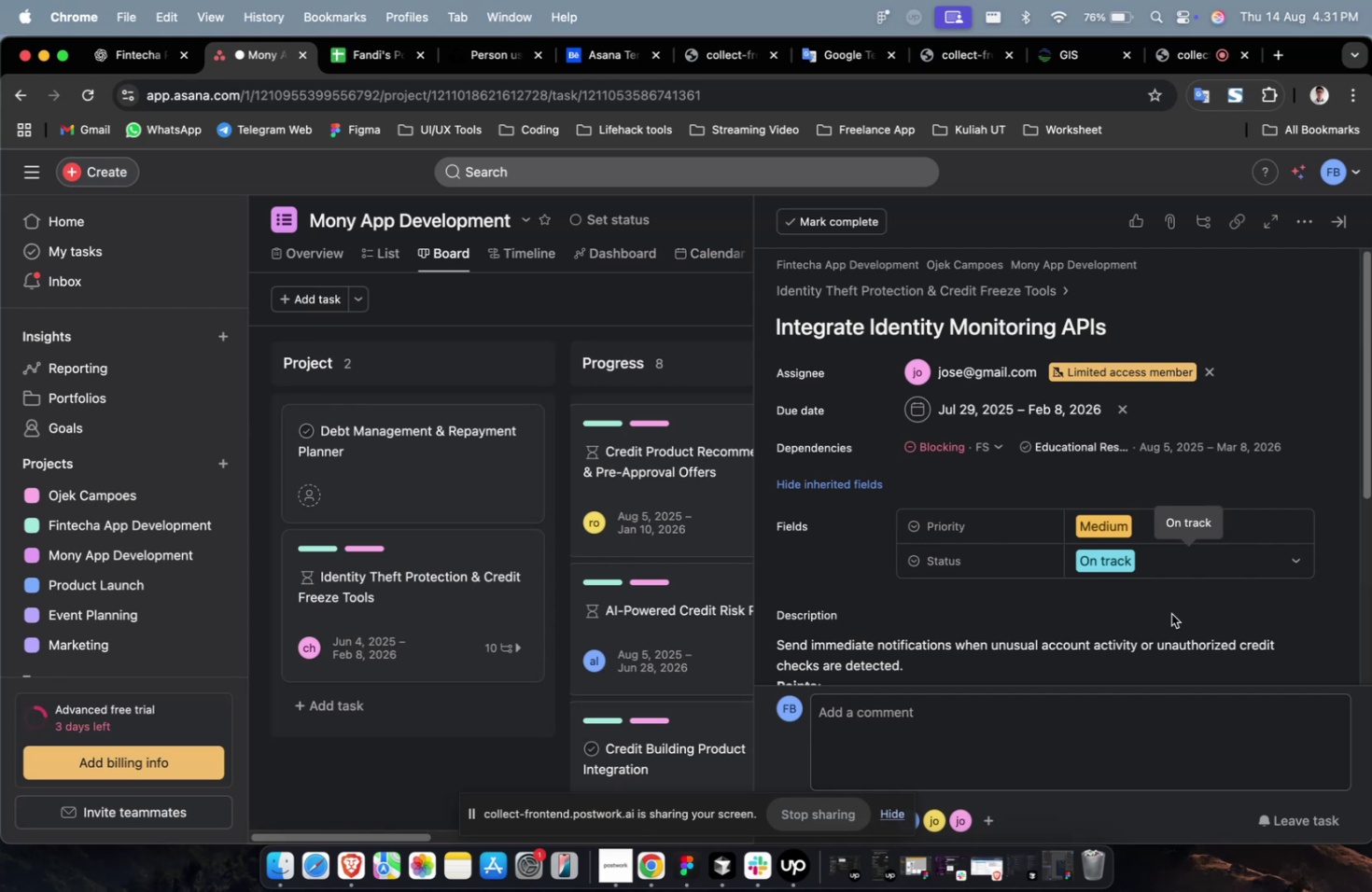 
wait(65.07)
 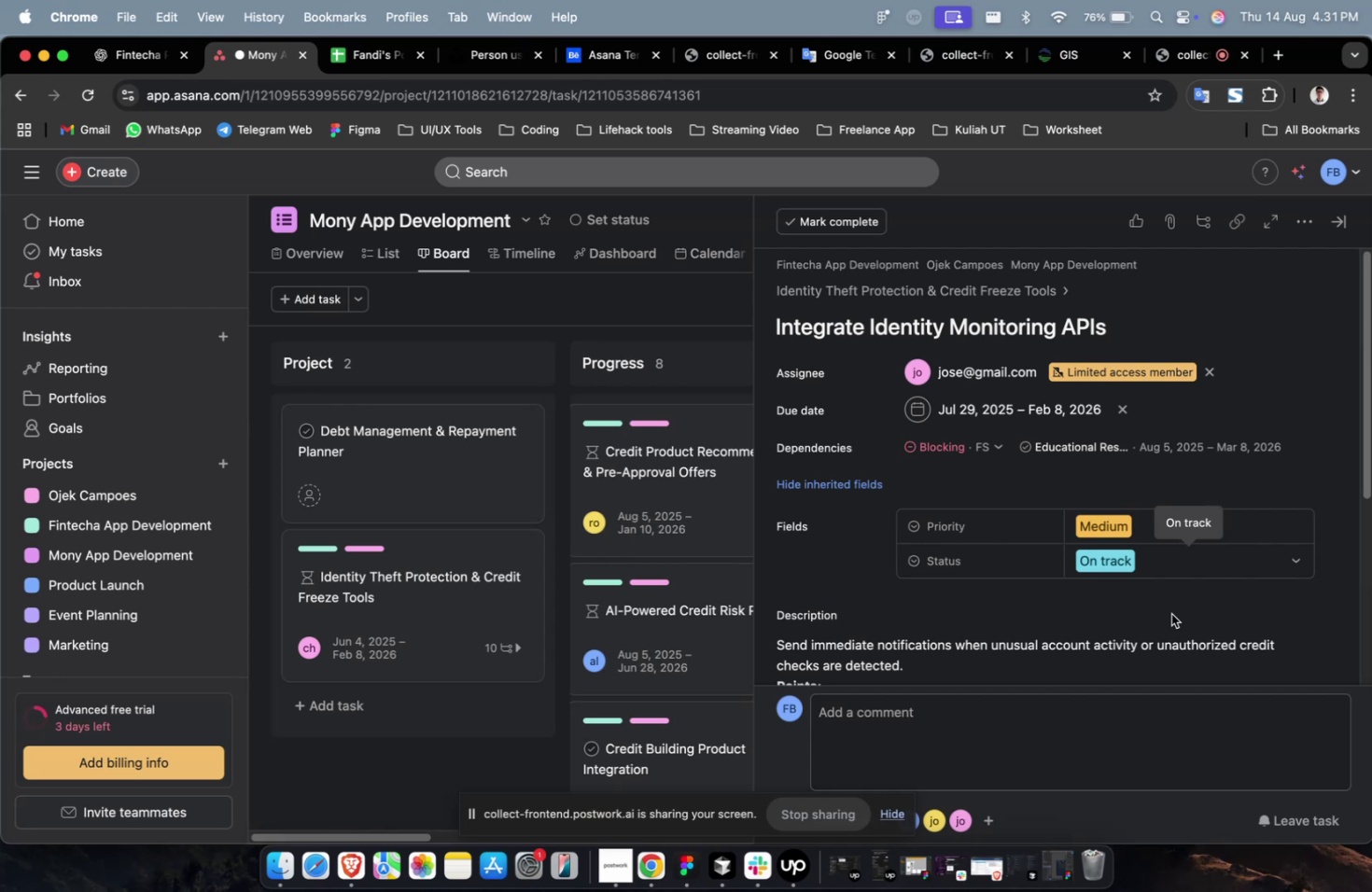 
scroll: coordinate [1126, 623], scroll_direction: down, amount: 21.0
 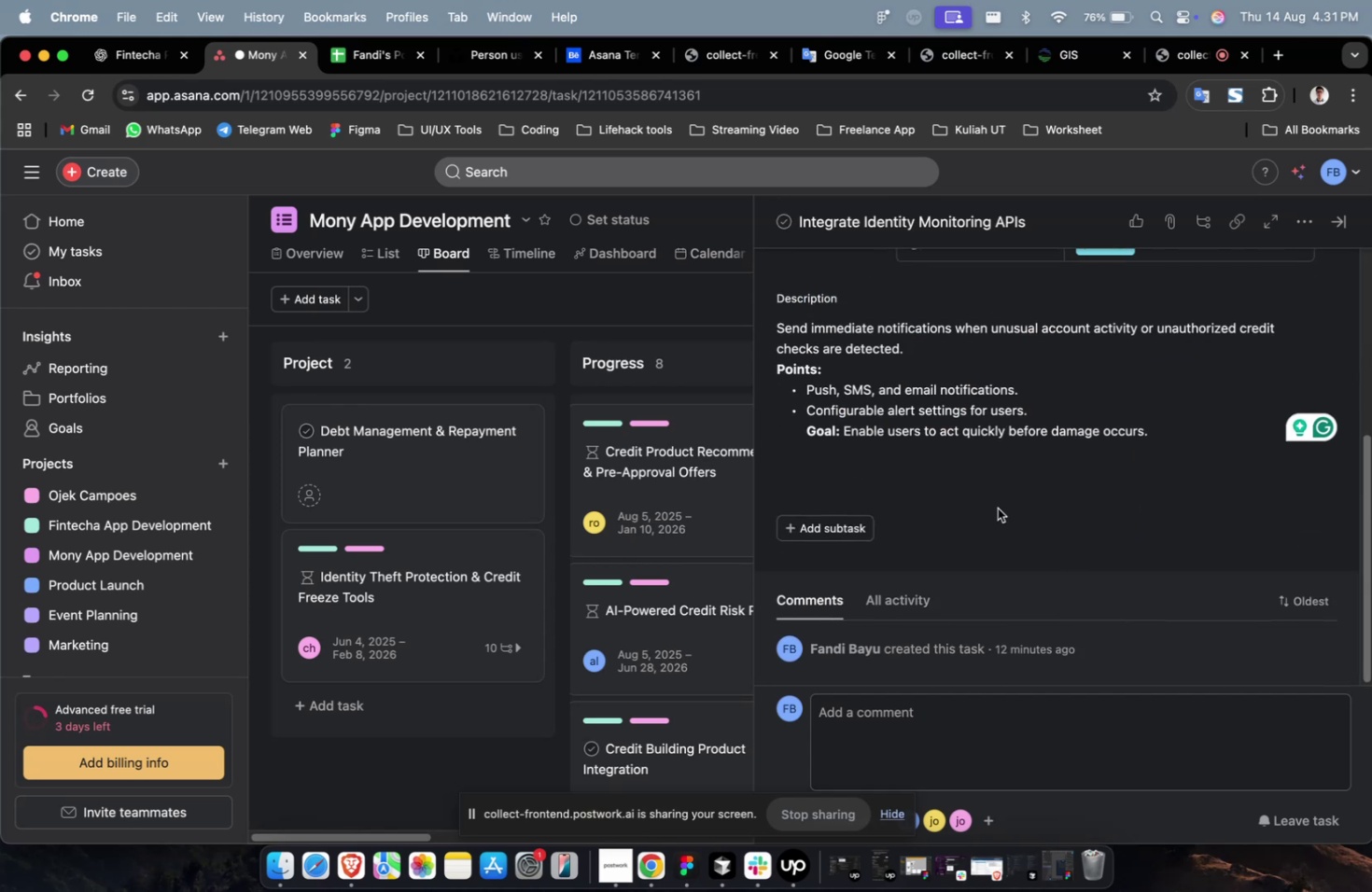 
scroll: coordinate [987, 486], scroll_direction: up, amount: 21.0
 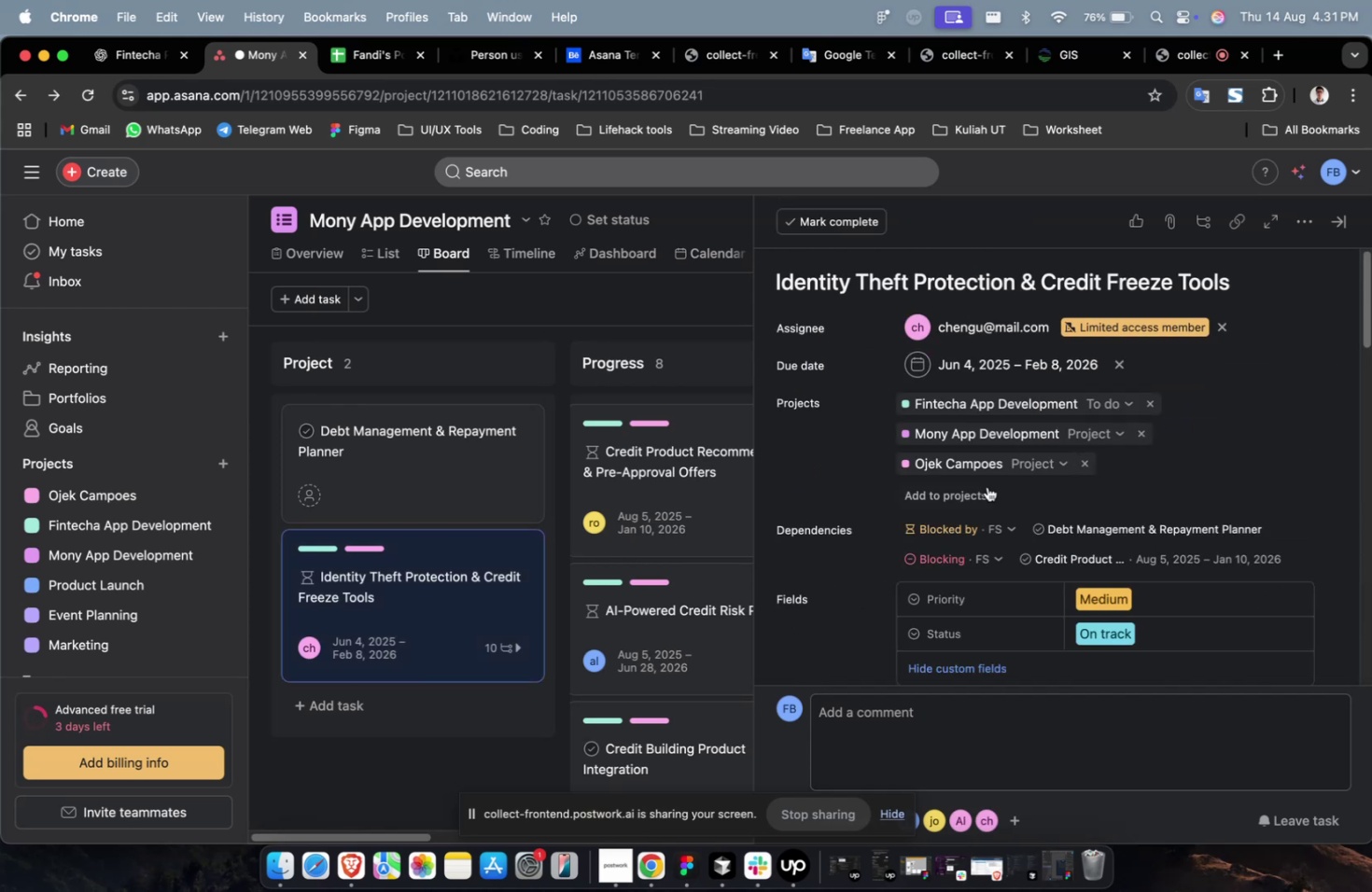 
scroll: coordinate [992, 487], scroll_direction: down, amount: 32.0
 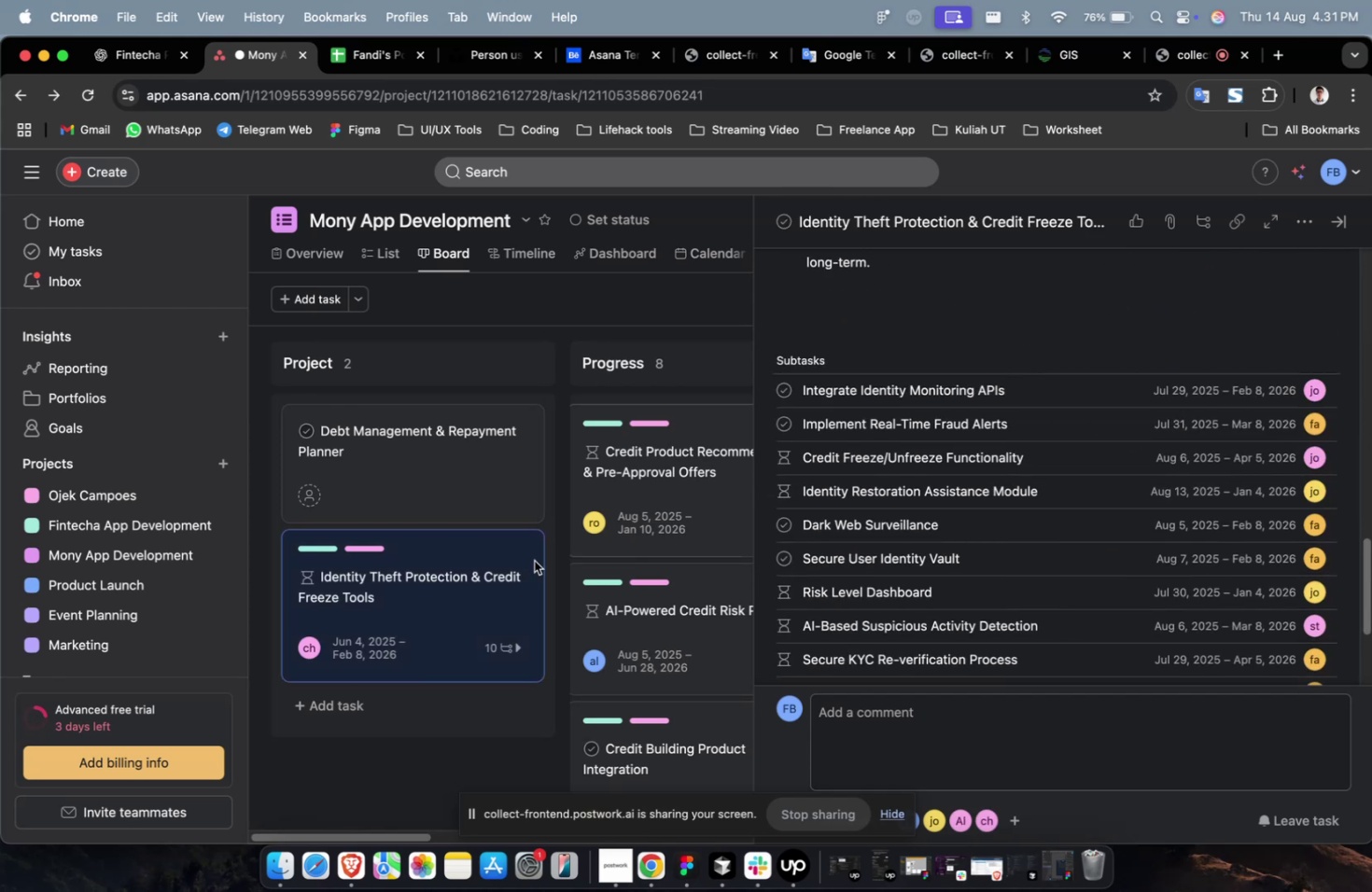 
left_click_drag(start_coordinate=[427, 601], to_coordinate=[508, 471])
 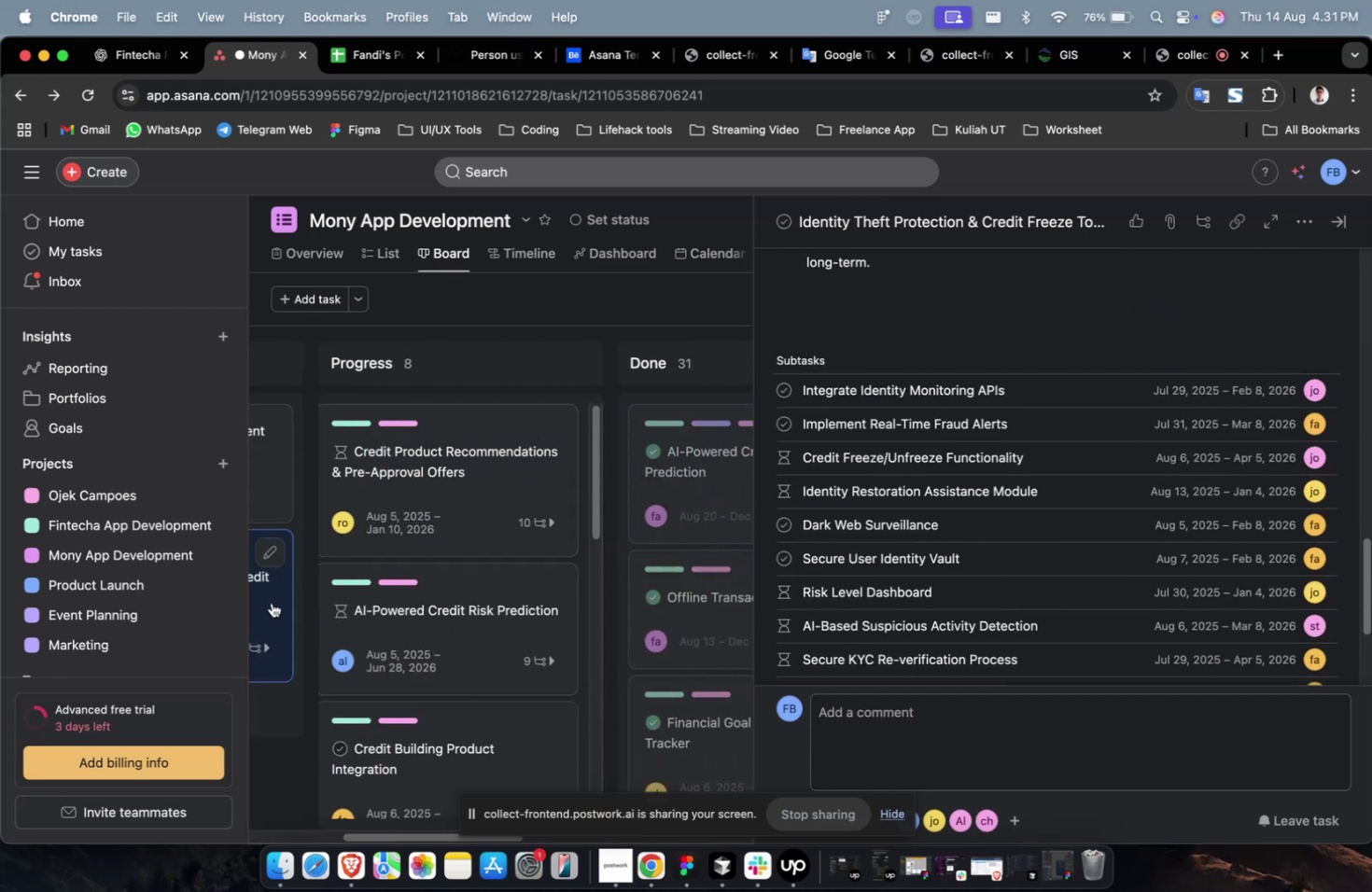 
left_click_drag(start_coordinate=[267, 595], to_coordinate=[576, 466])
 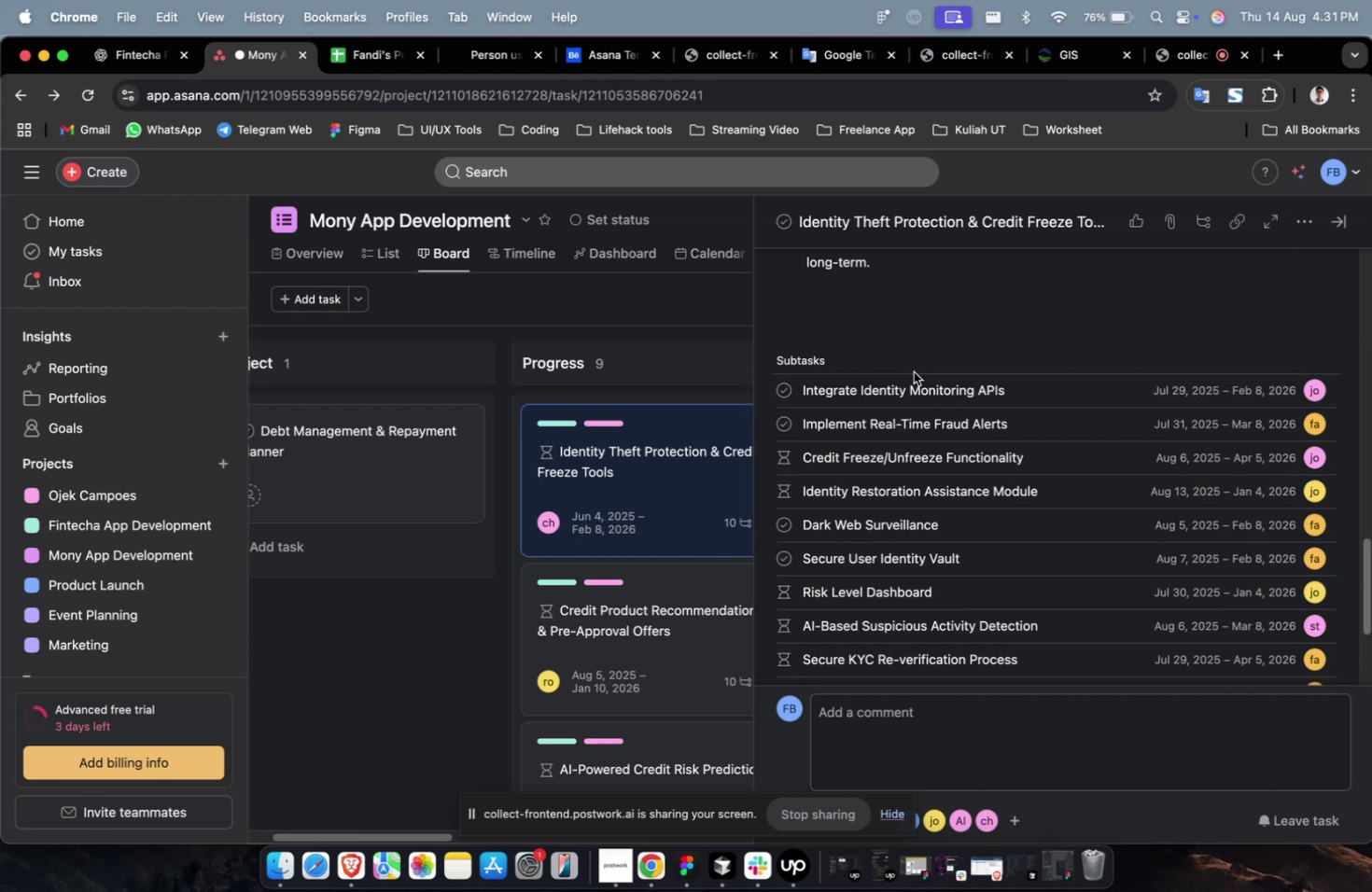 
key(Escape)
 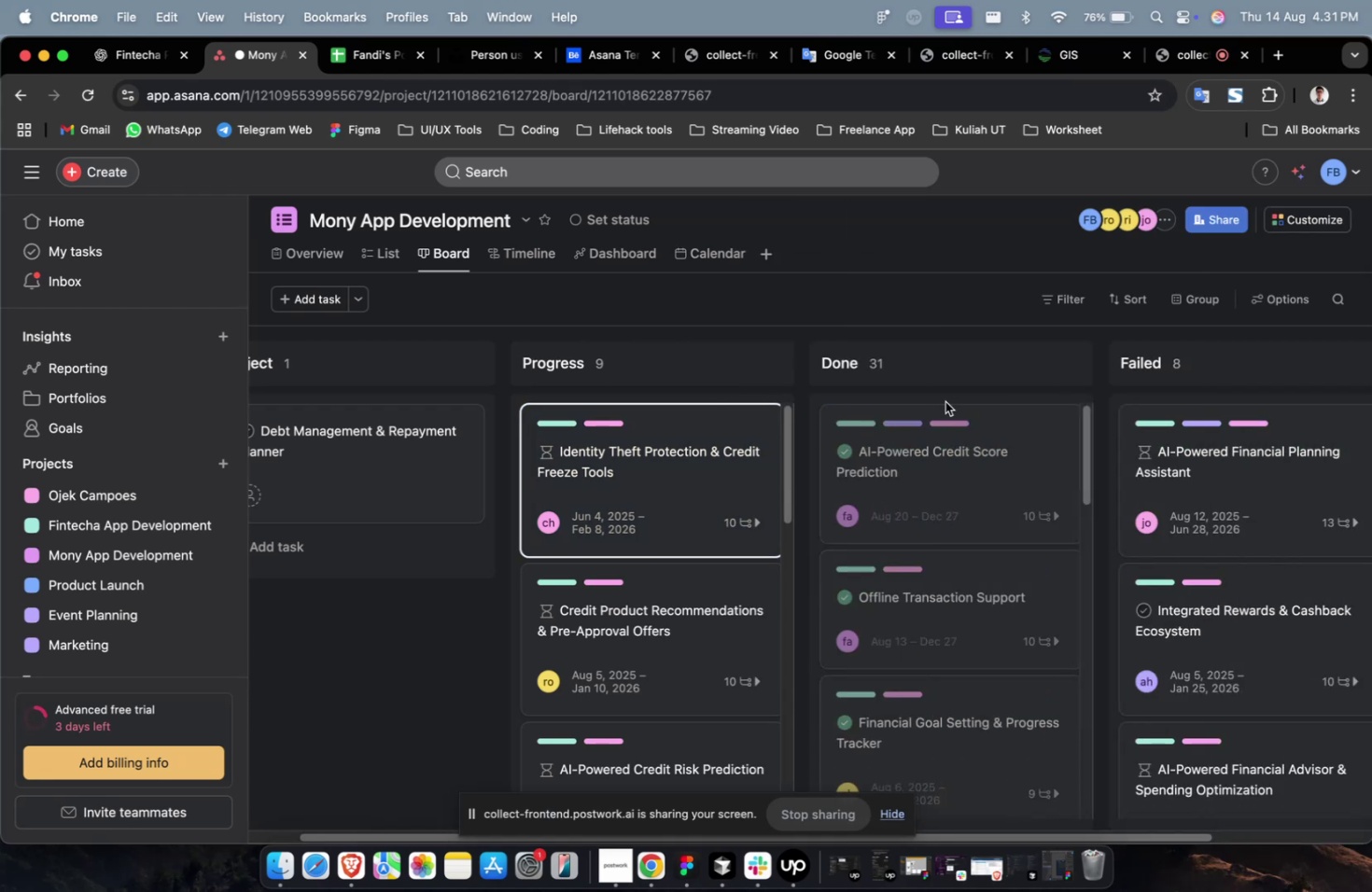 
scroll: coordinate [762, 494], scroll_direction: down, amount: 41.0
 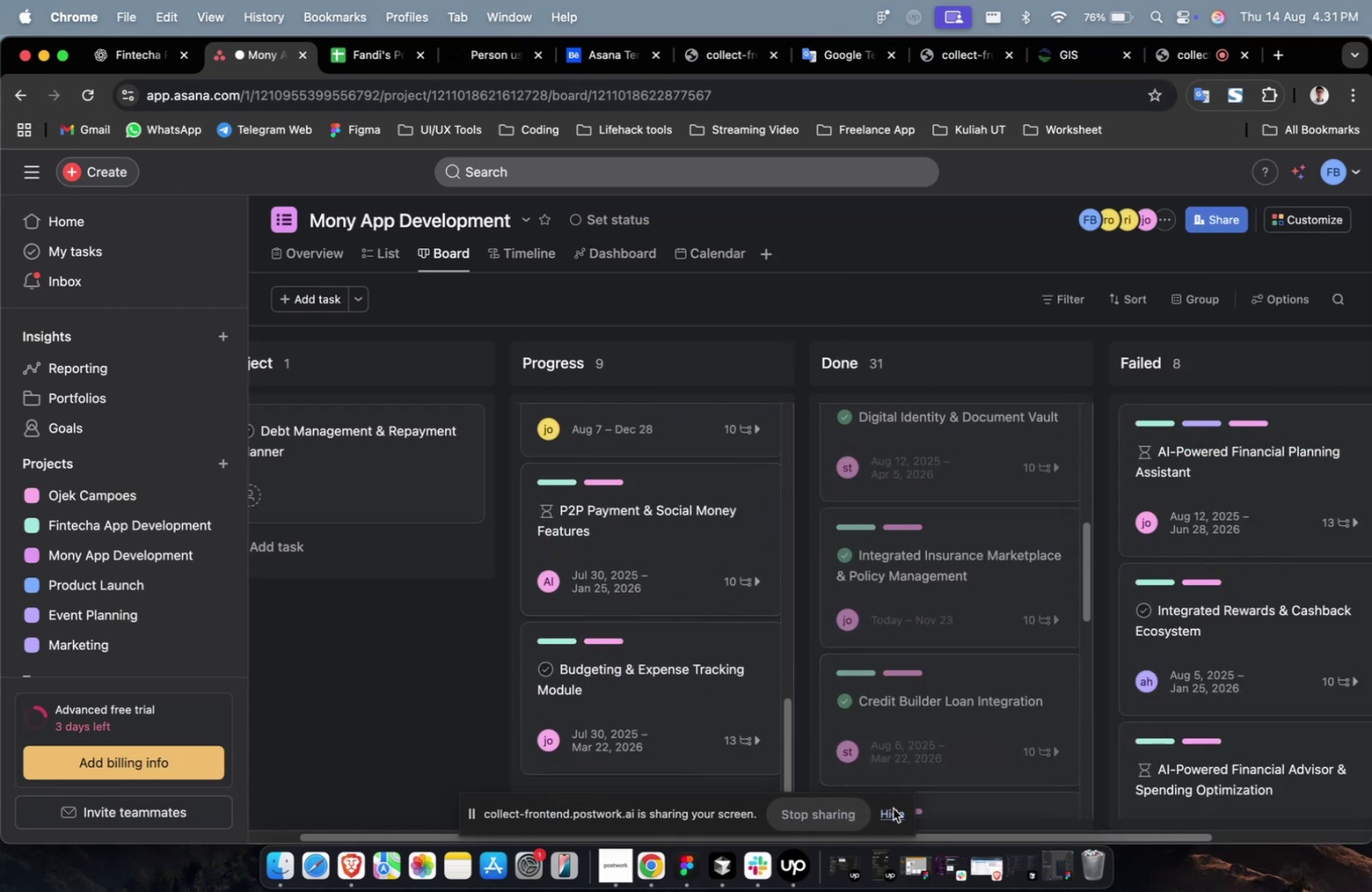 
left_click([891, 812])
 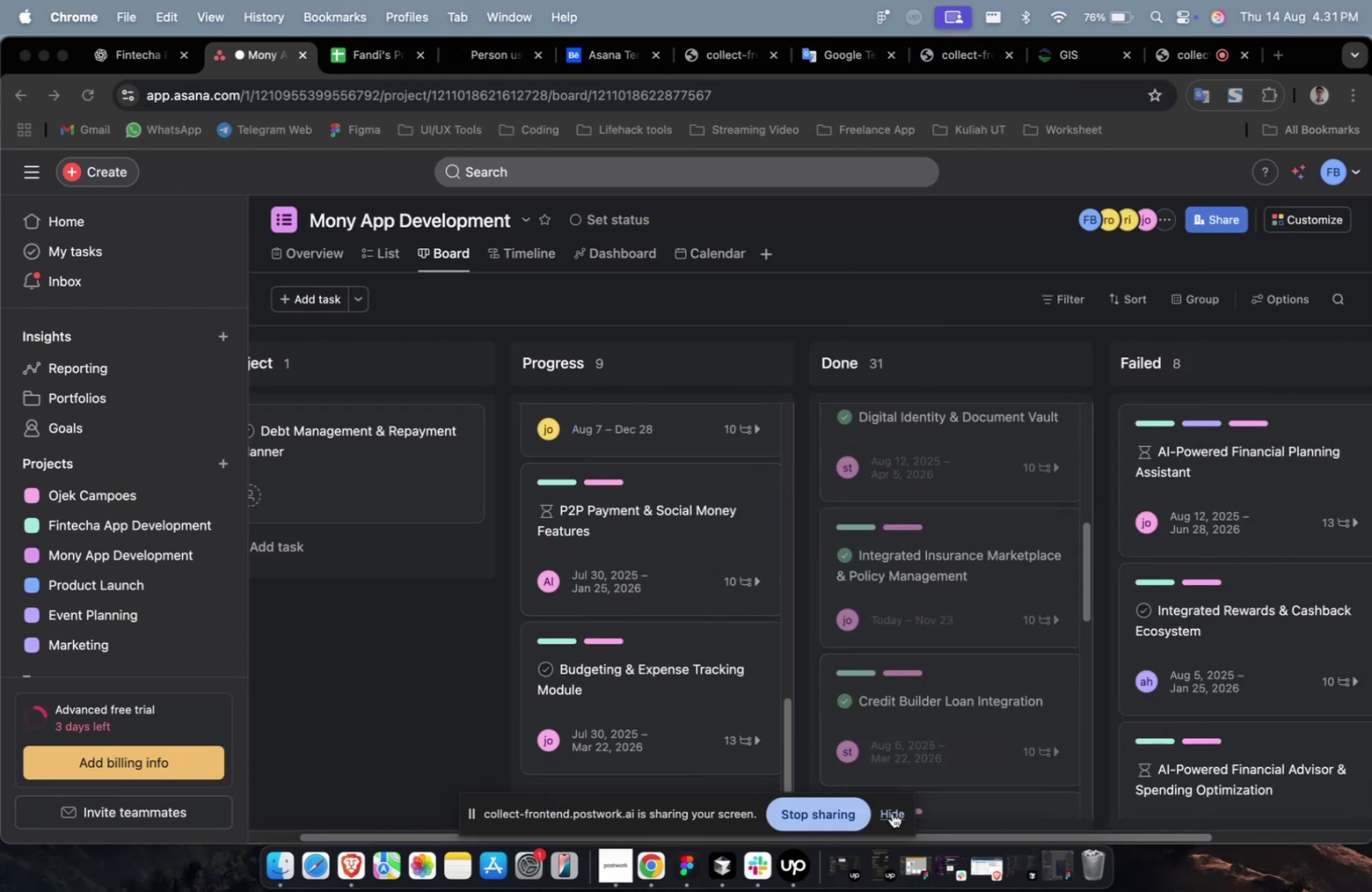 
hold_key(key=ShiftLeft, duration=0.62)
scroll: coordinate [969, 574], scroll_direction: down, amount: 31.0
 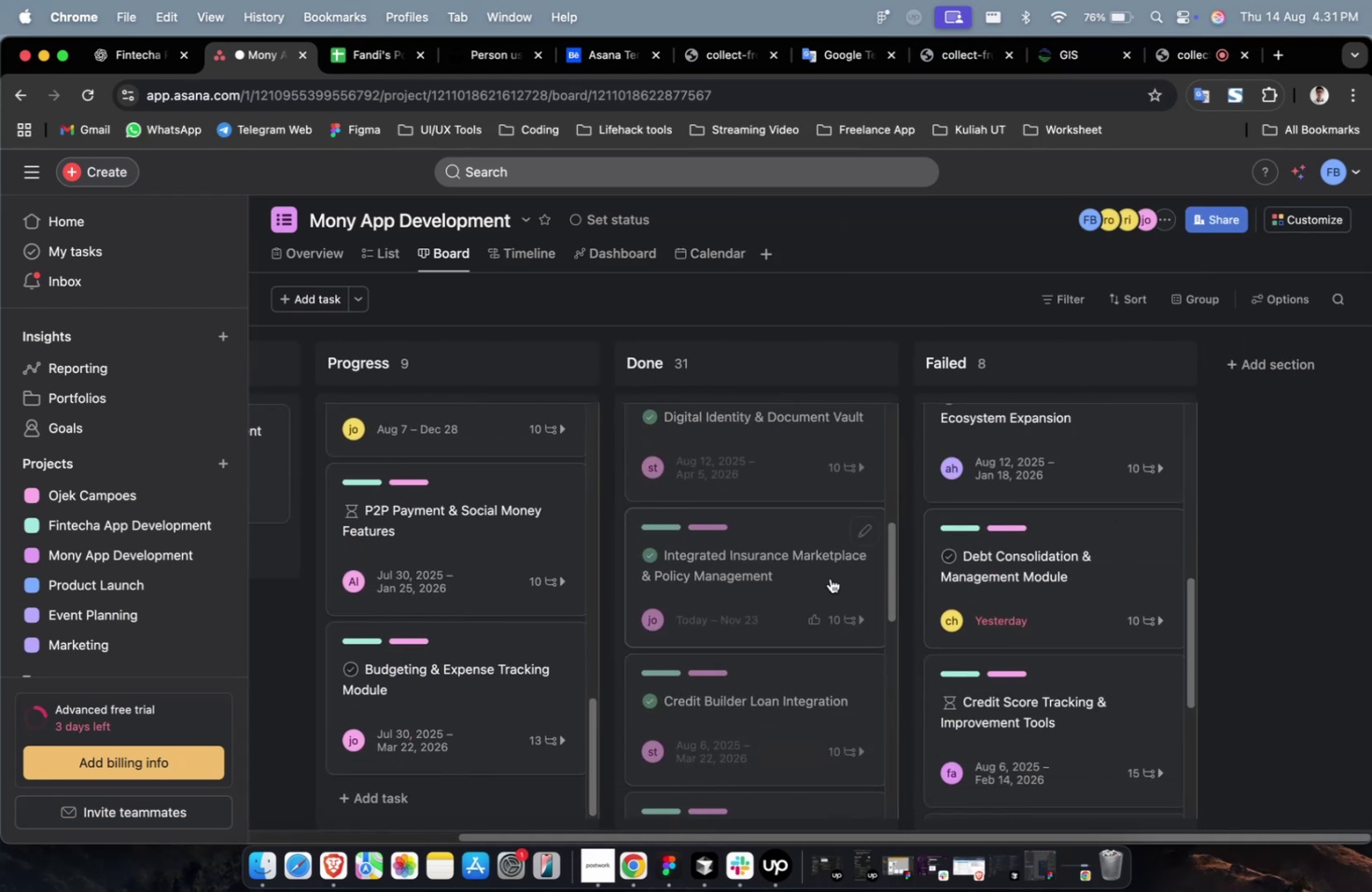 